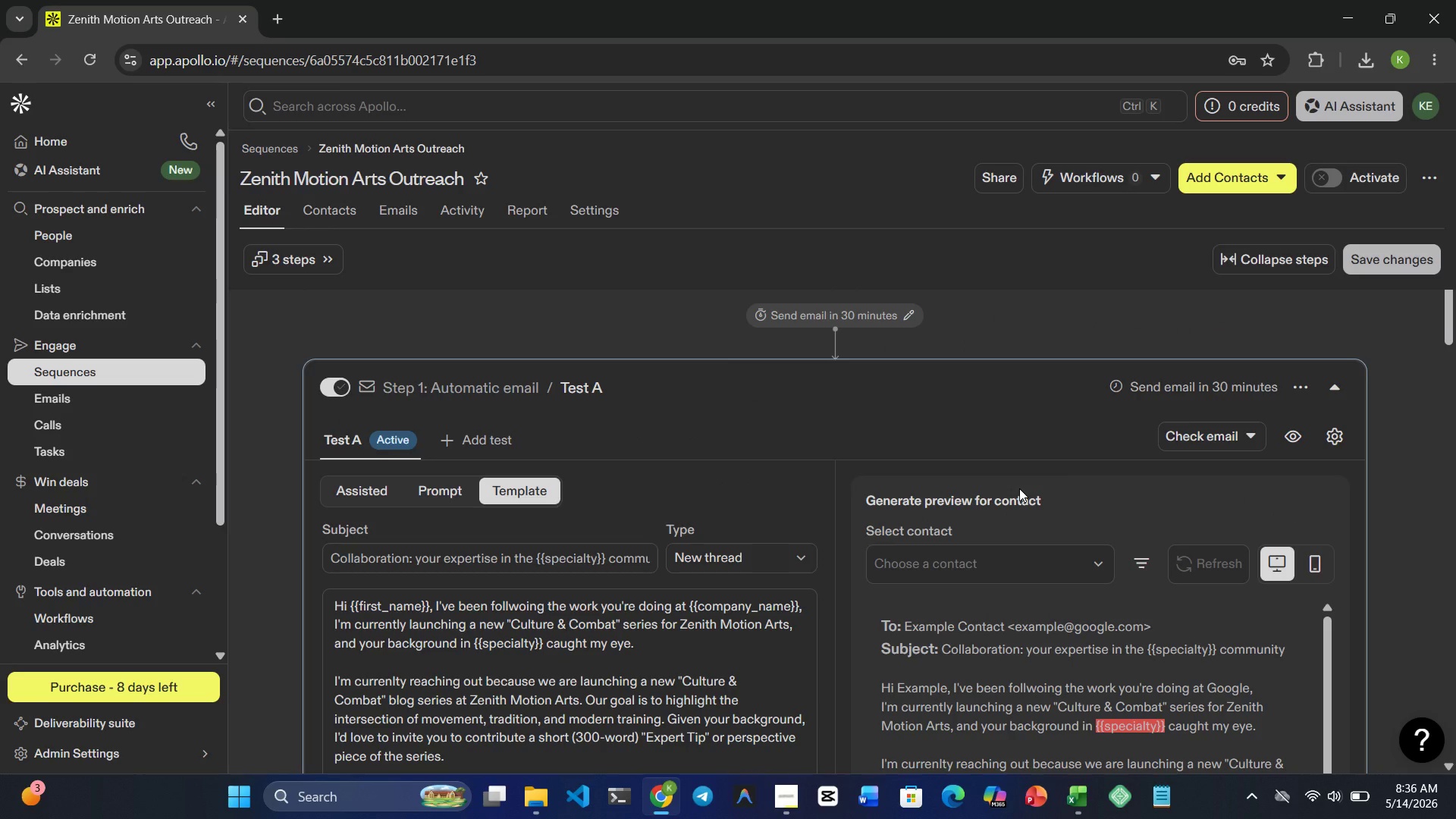 
scroll: coordinate [1009, 518], scroll_direction: down, amount: 14.0
 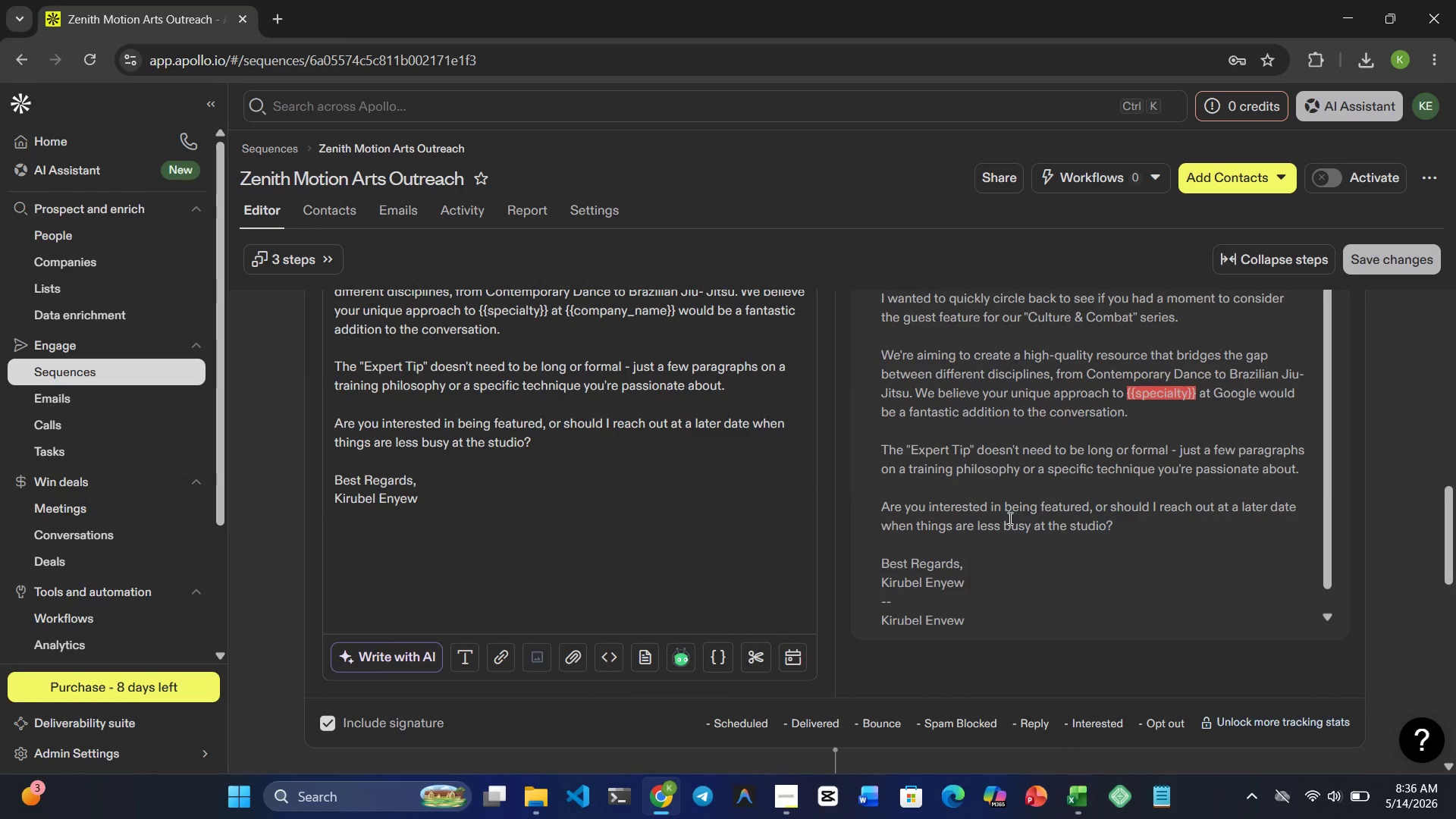 
scroll: coordinate [1002, 526], scroll_direction: up, amount: 8.0
 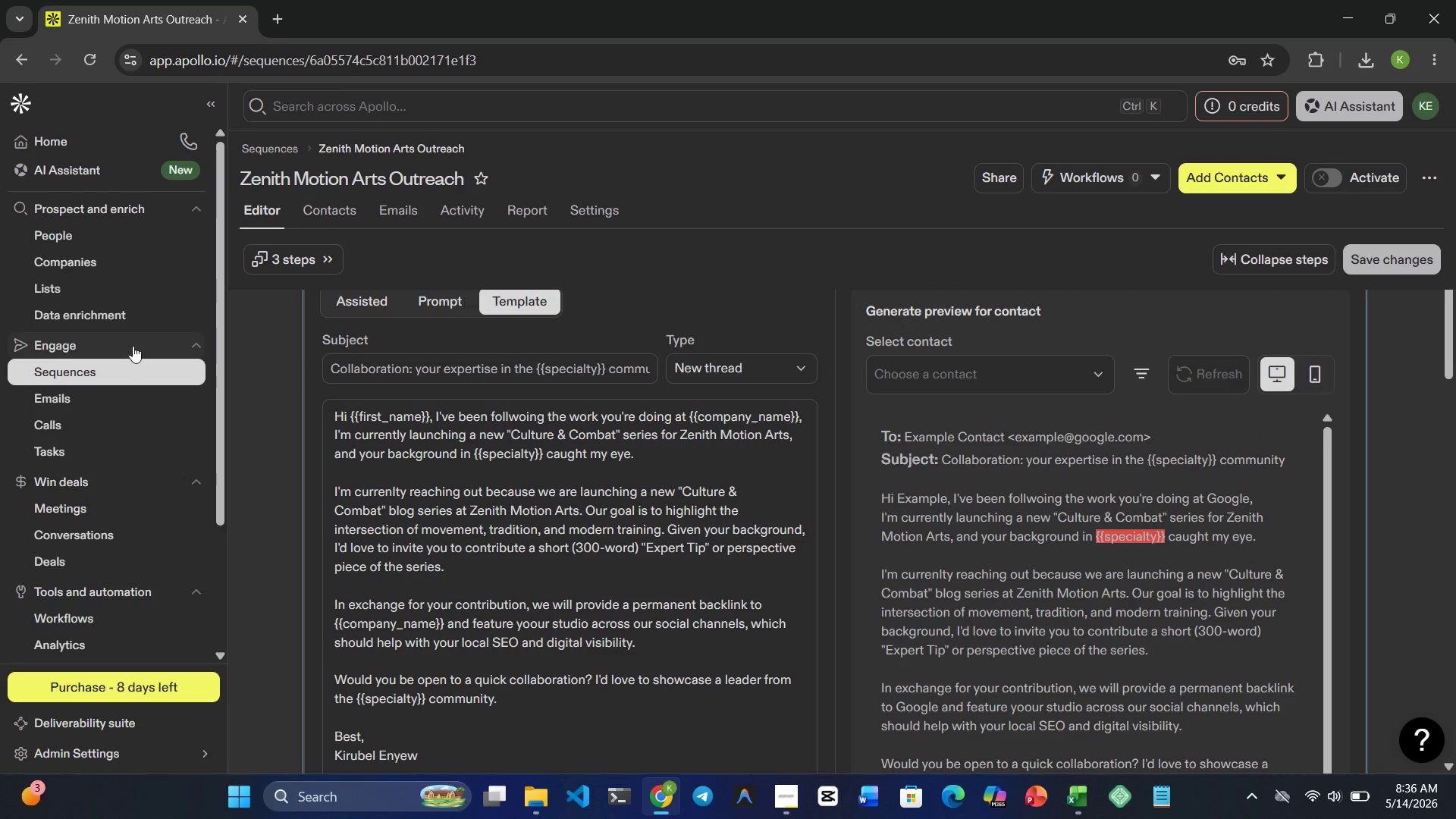 
left_click([135, 362])
 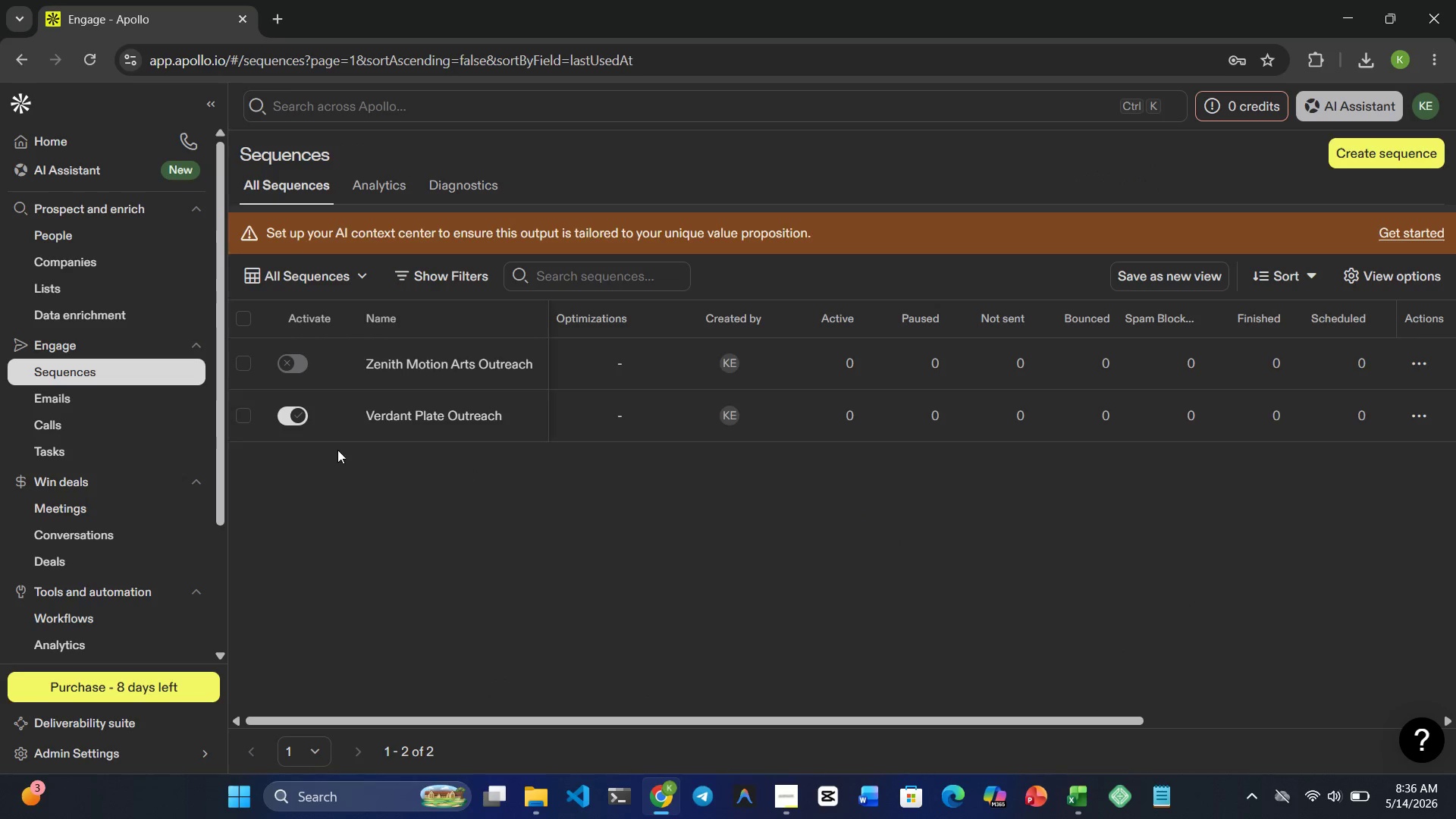 
wait(5.55)
 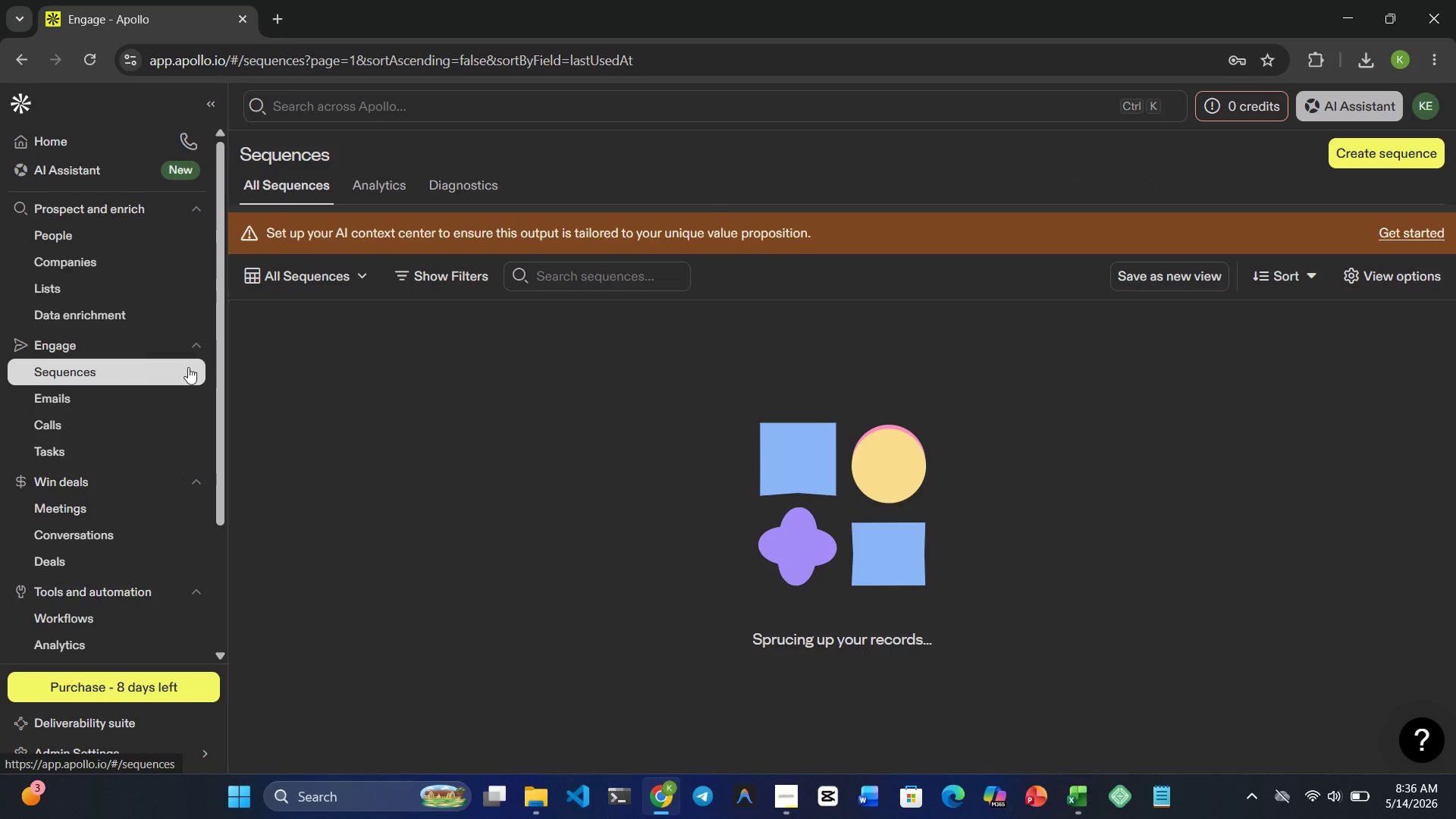 
left_click([243, 410])
 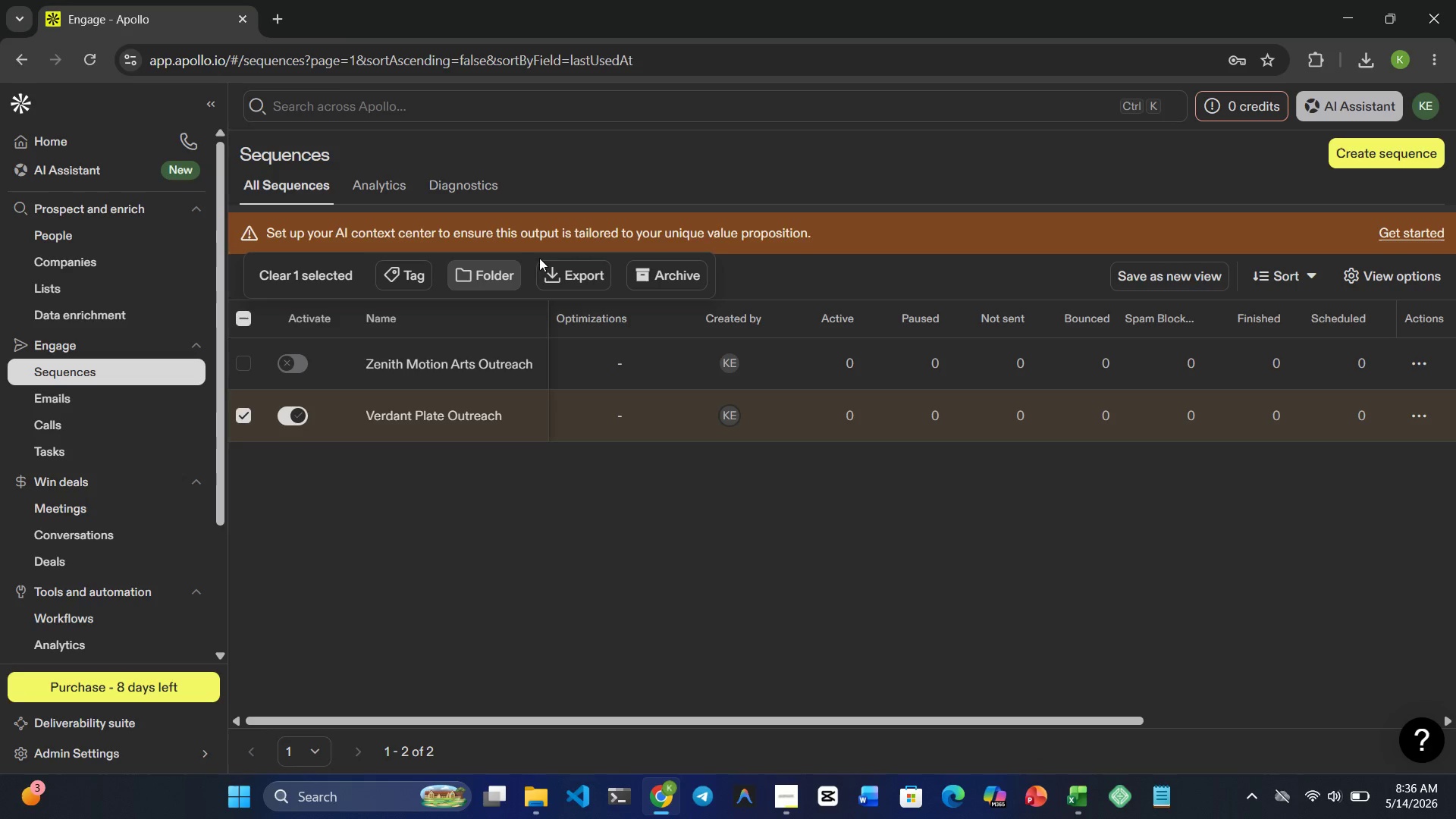 
left_click([653, 275])
 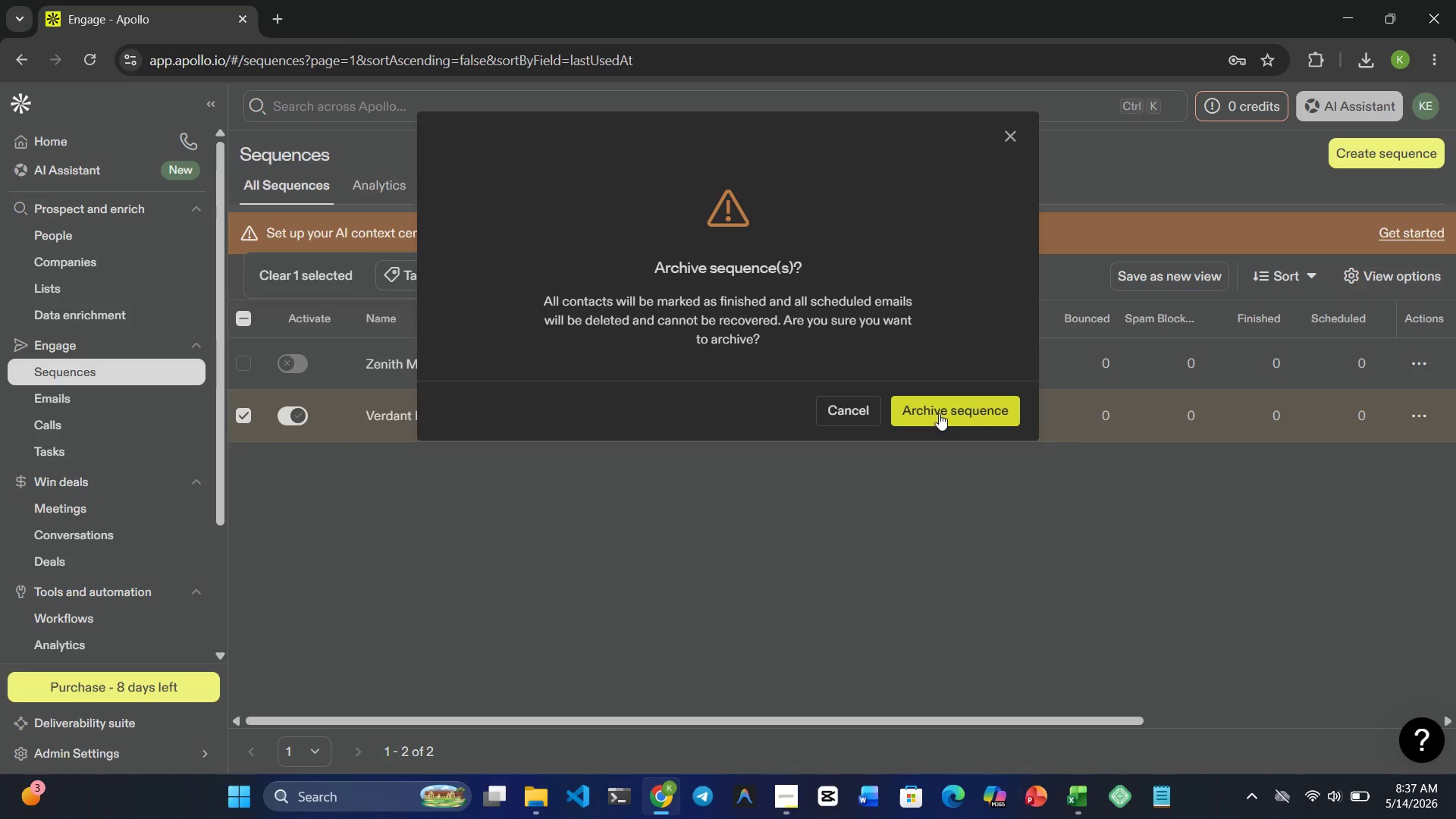 
left_click([939, 415])
 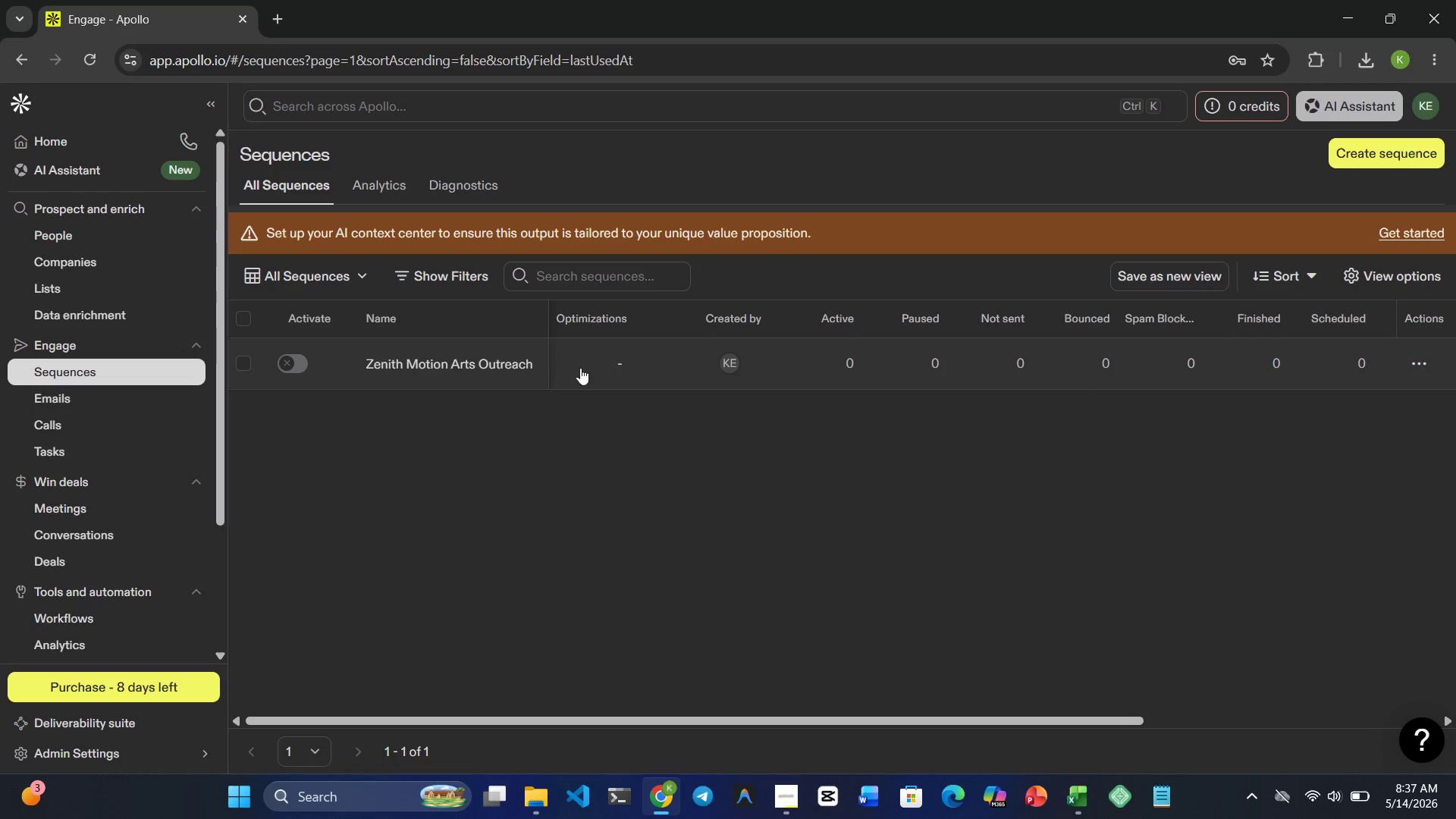 
left_click([421, 361])
 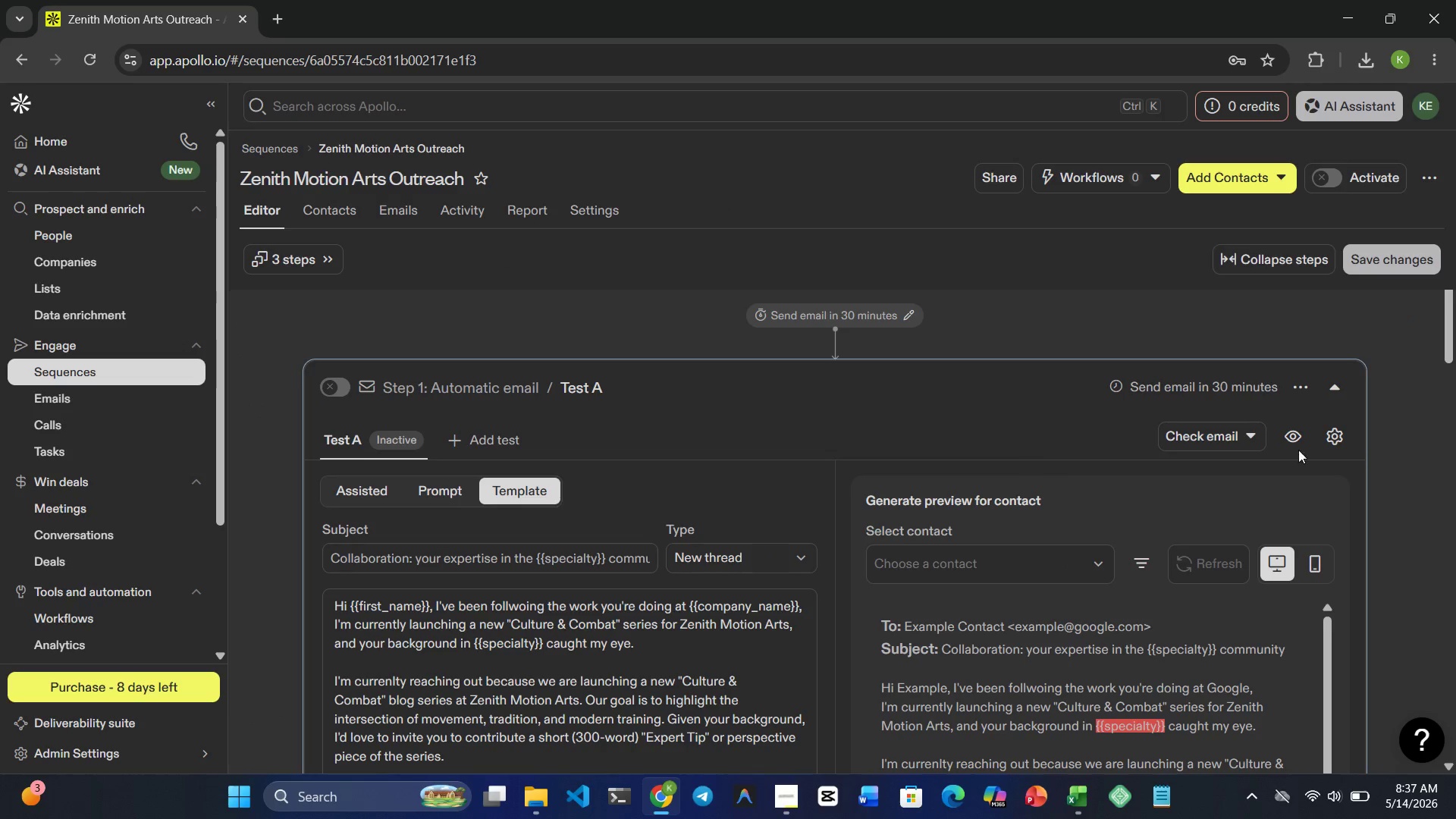 
left_click([1363, 260])
 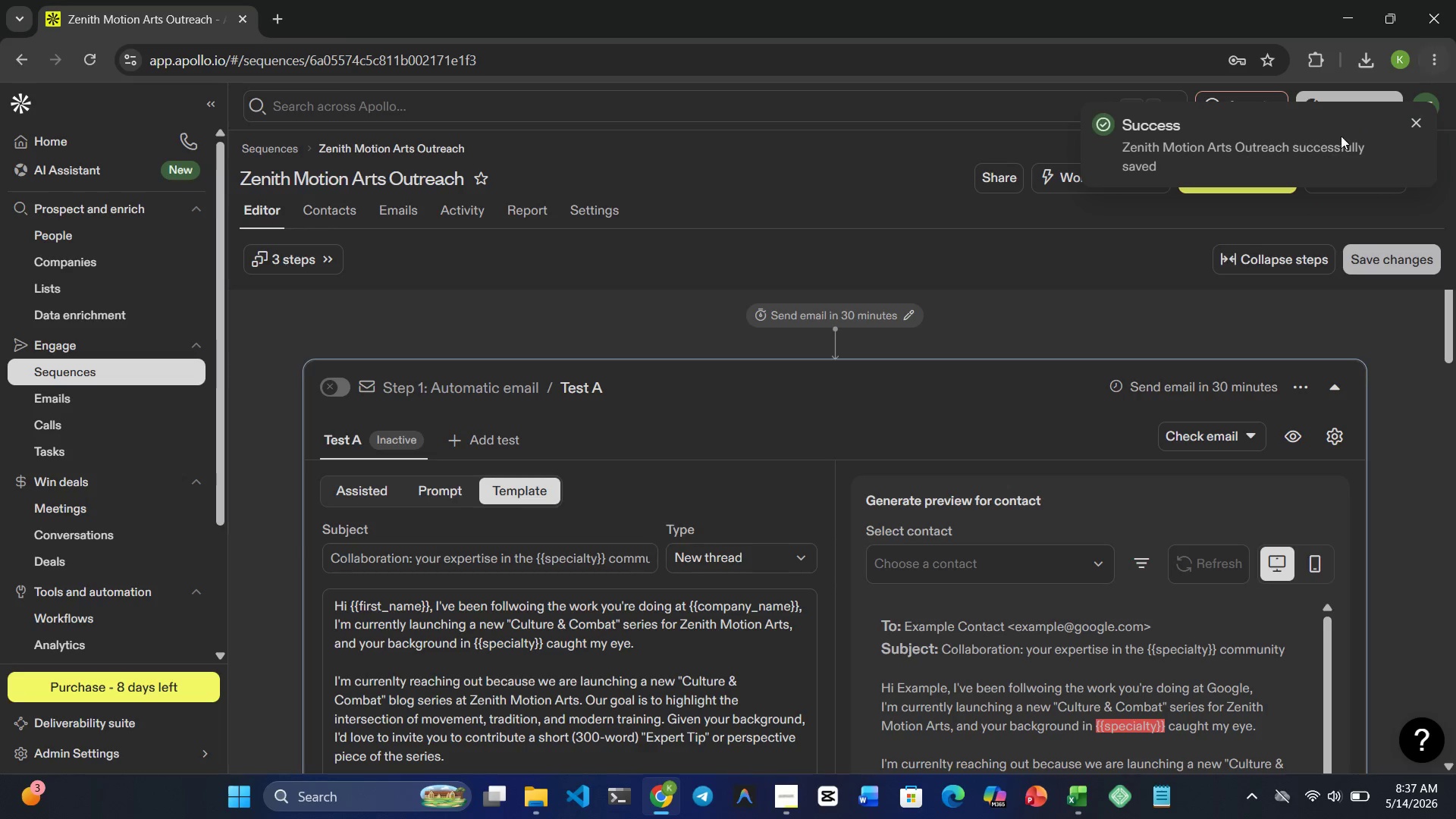 
left_click([1409, 119])
 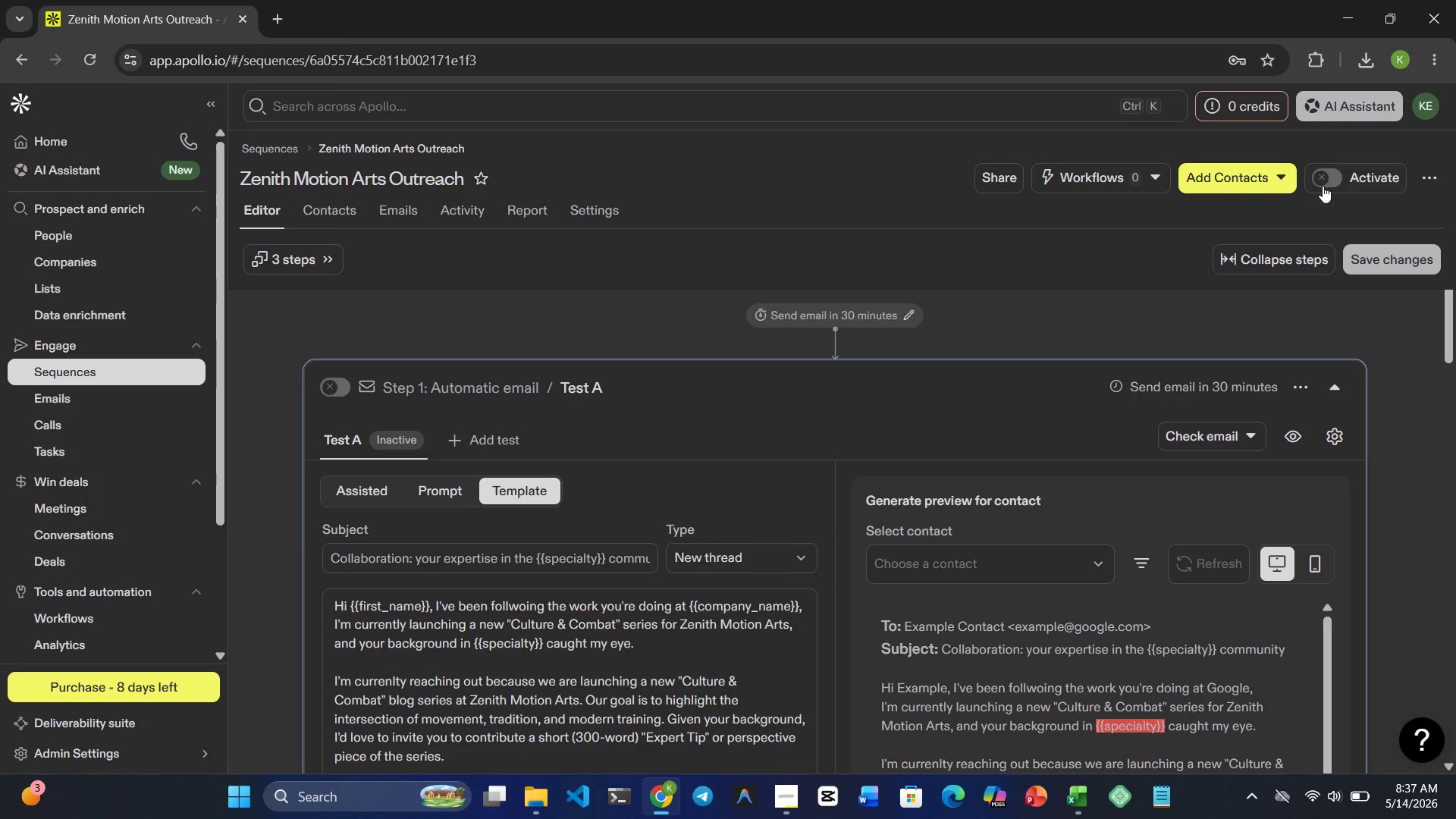 
left_click([1324, 182])
 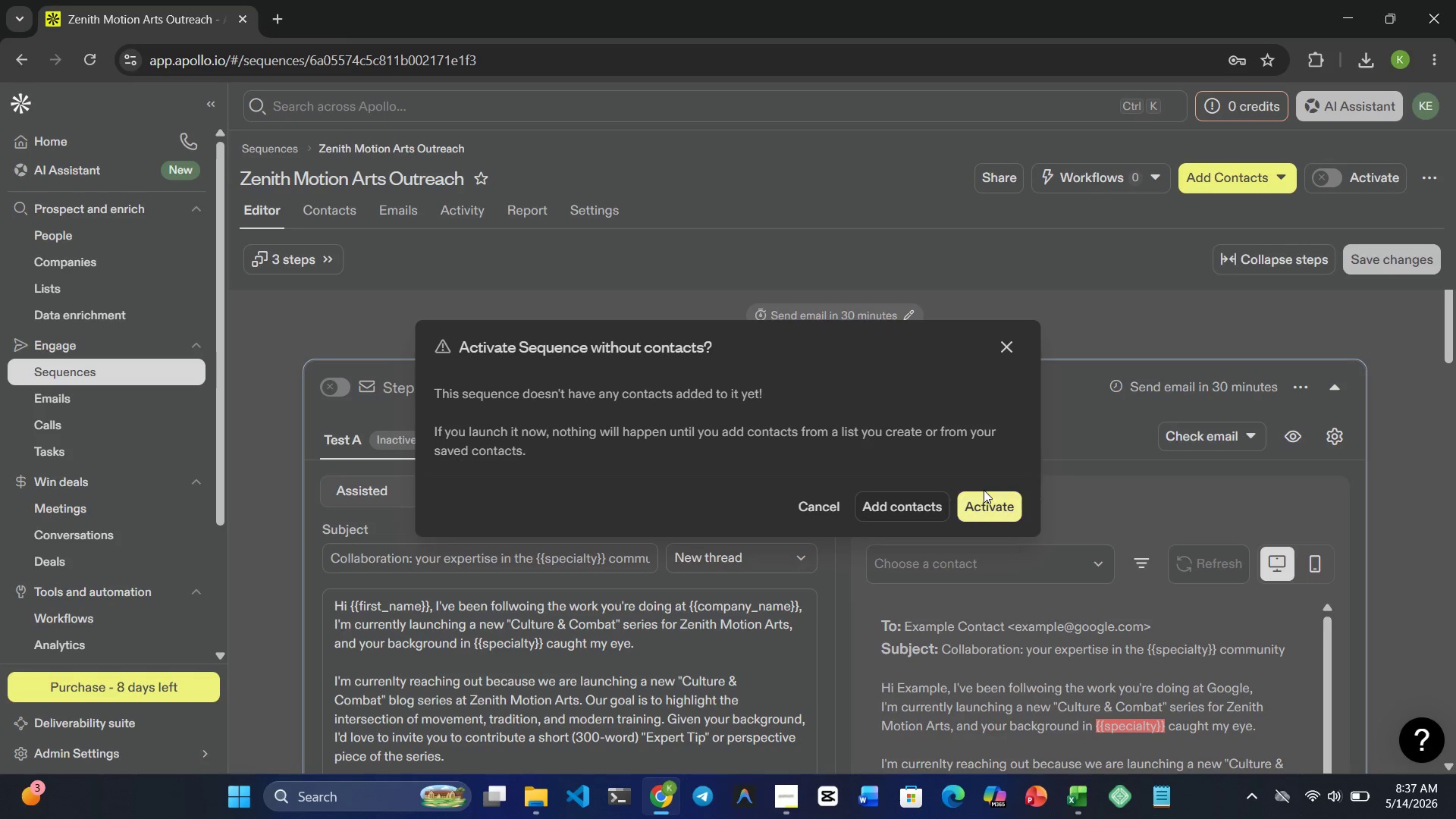 
left_click([990, 503])
 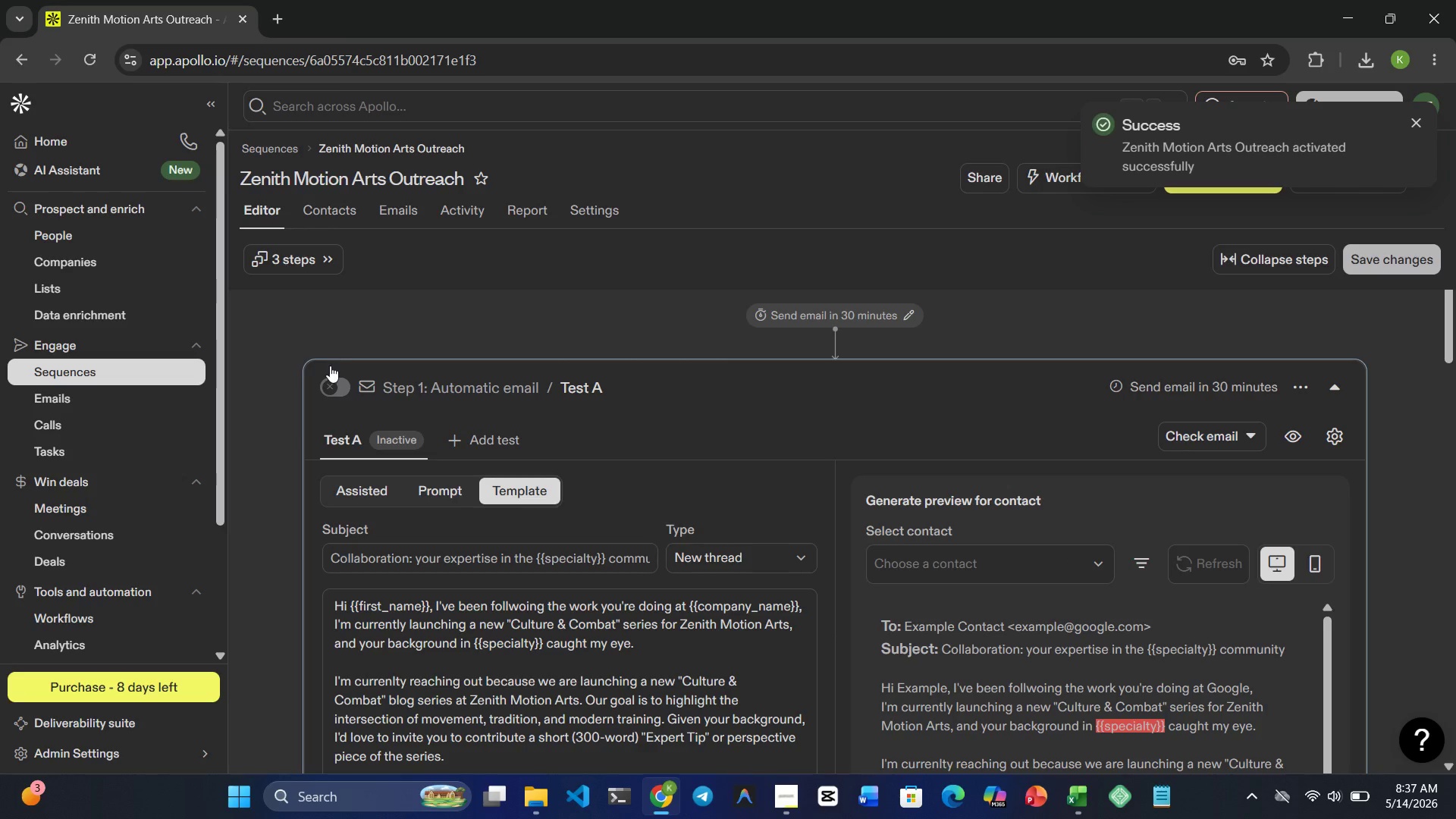 
left_click([330, 383])
 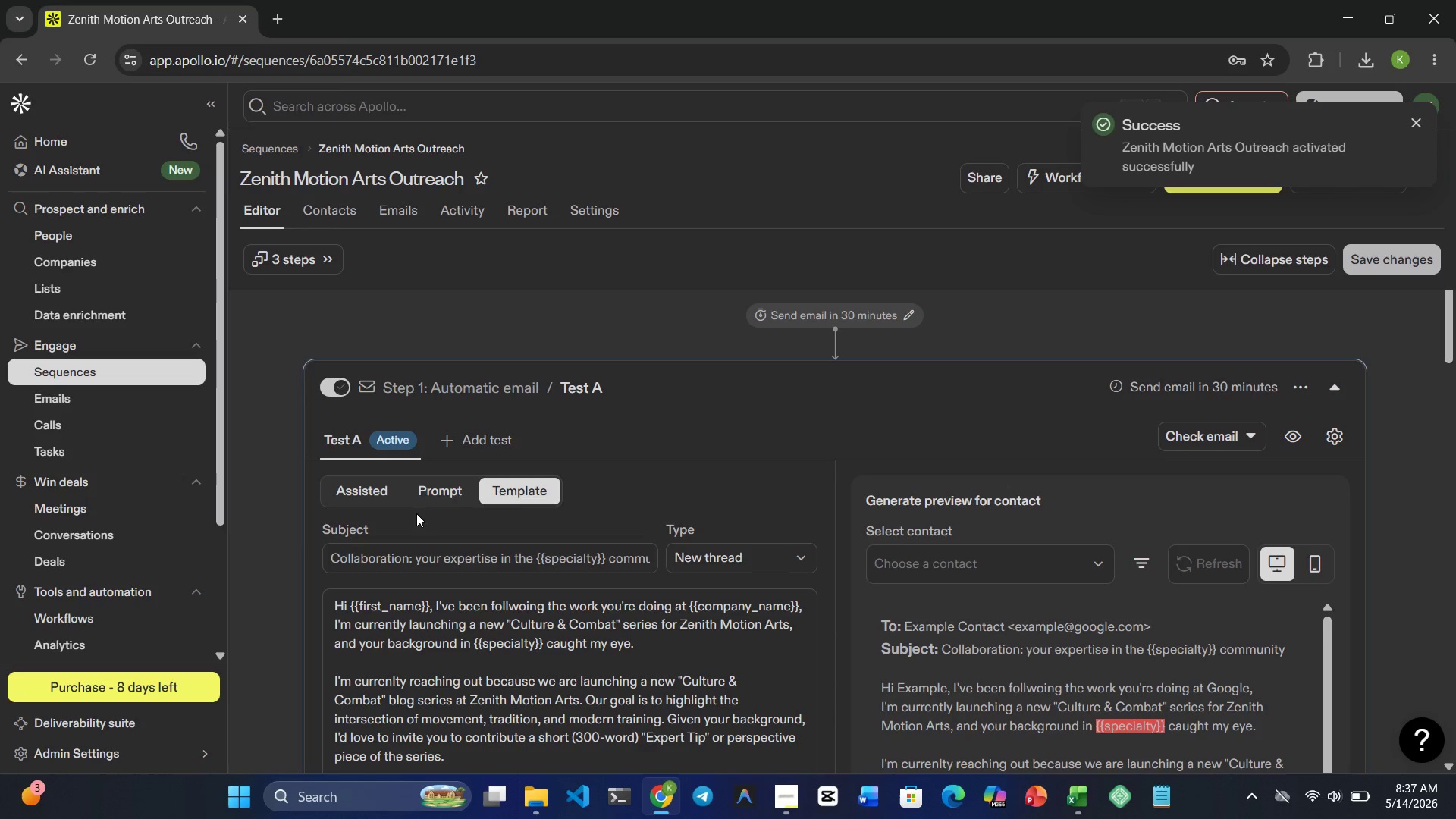 
scroll: coordinate [450, 557], scroll_direction: down, amount: 7.0
 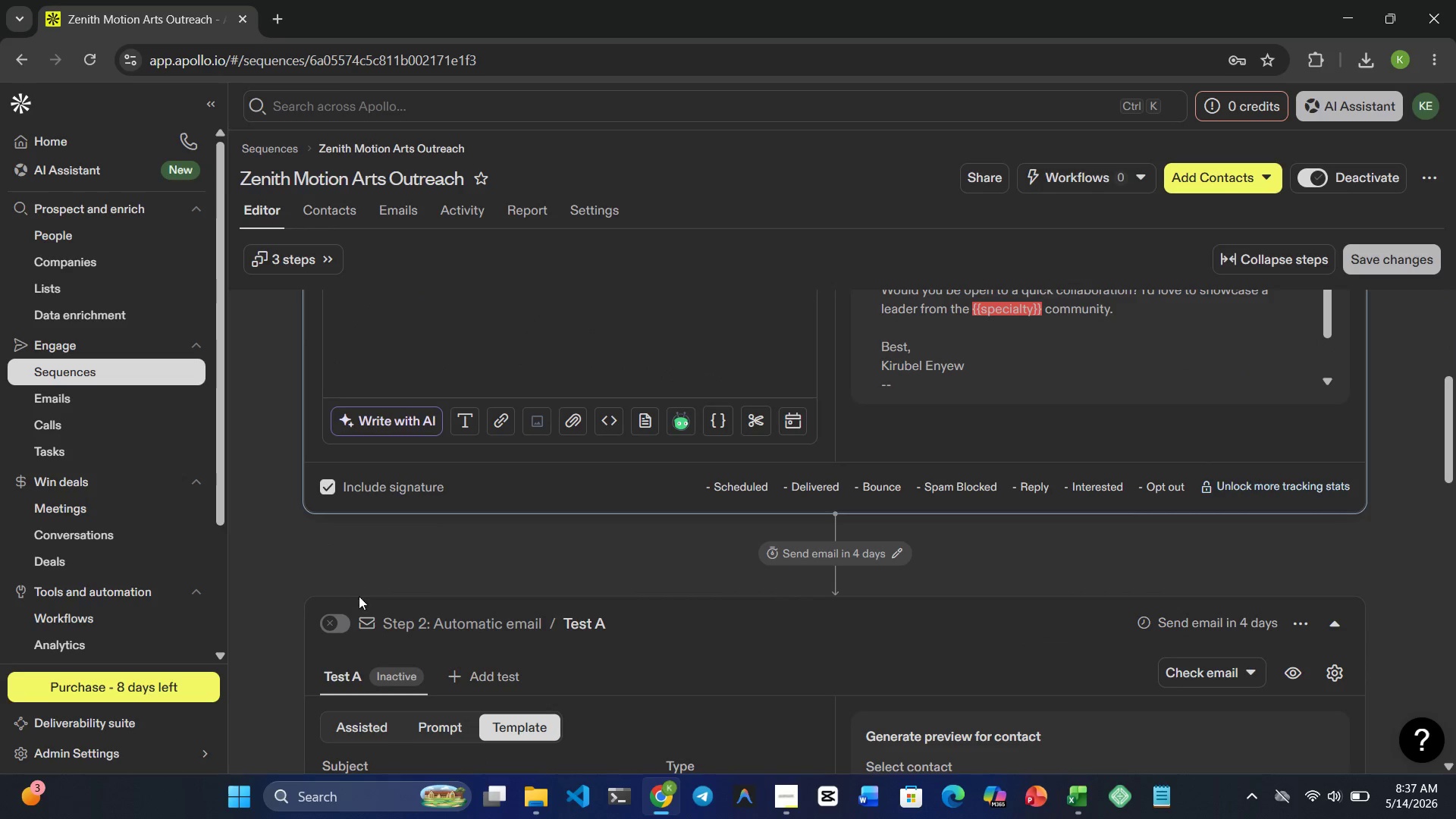 
left_click([342, 617])
 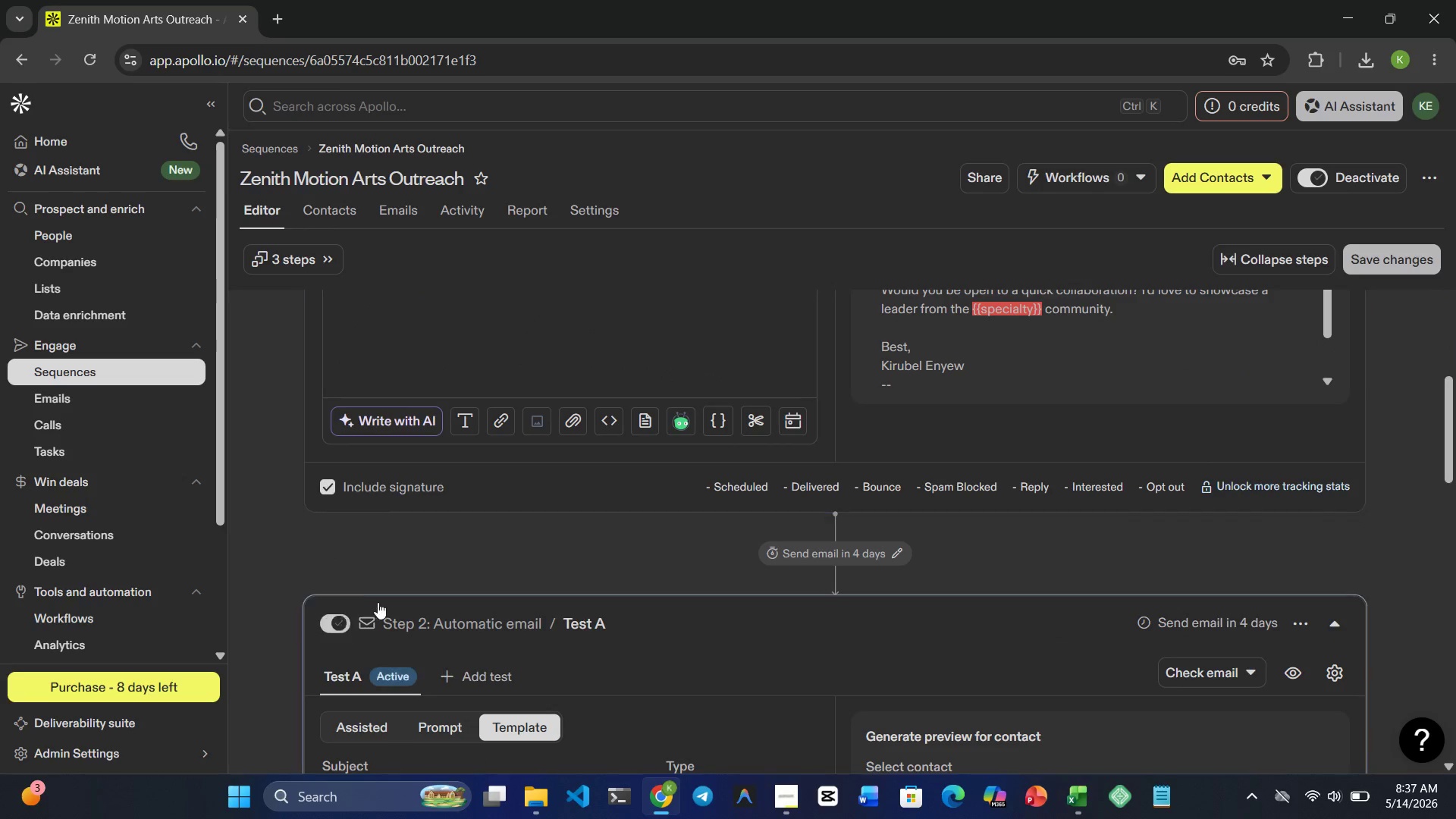 
scroll: coordinate [378, 601], scroll_direction: down, amount: 9.0
 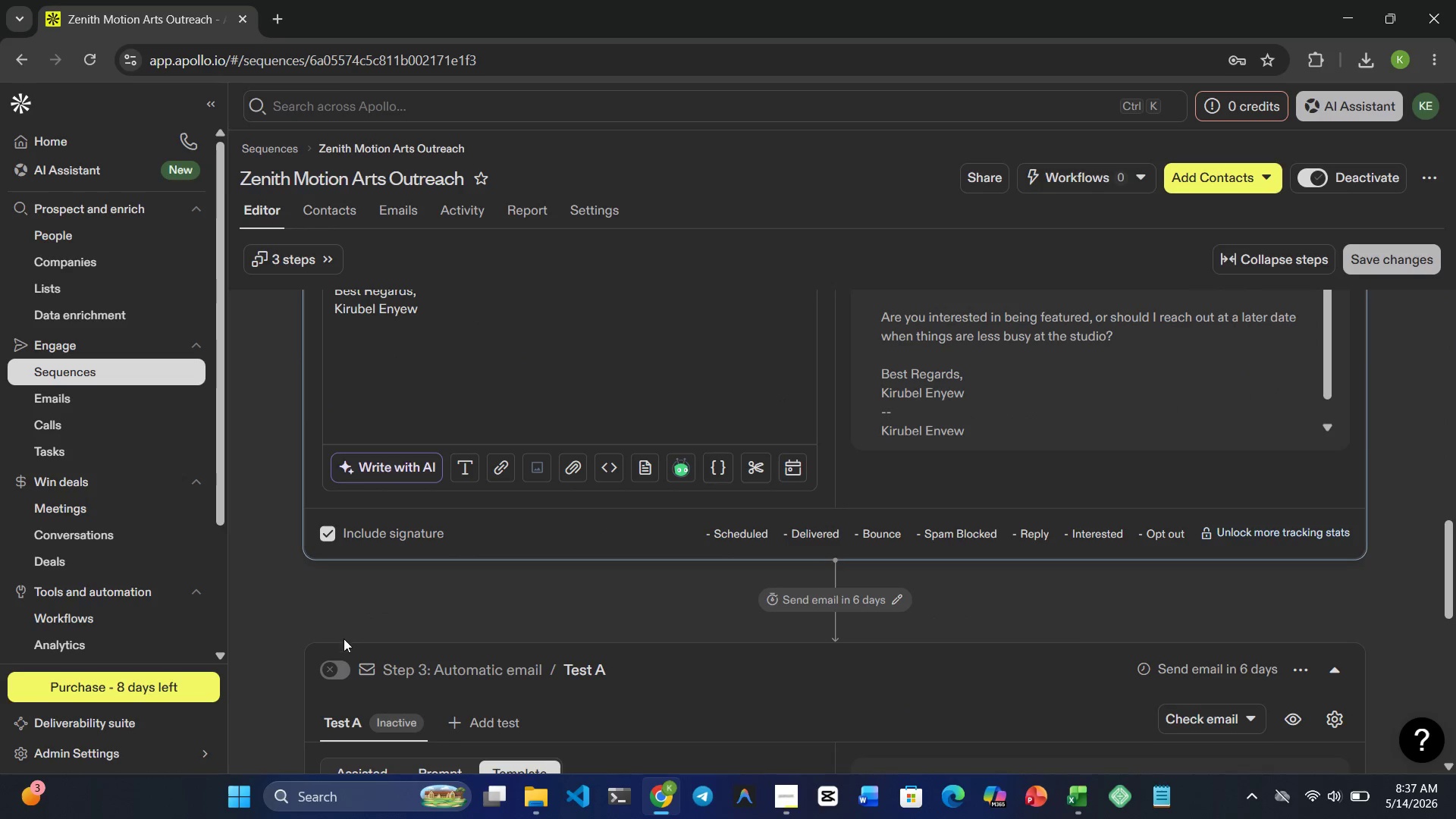 
left_click([347, 662])
 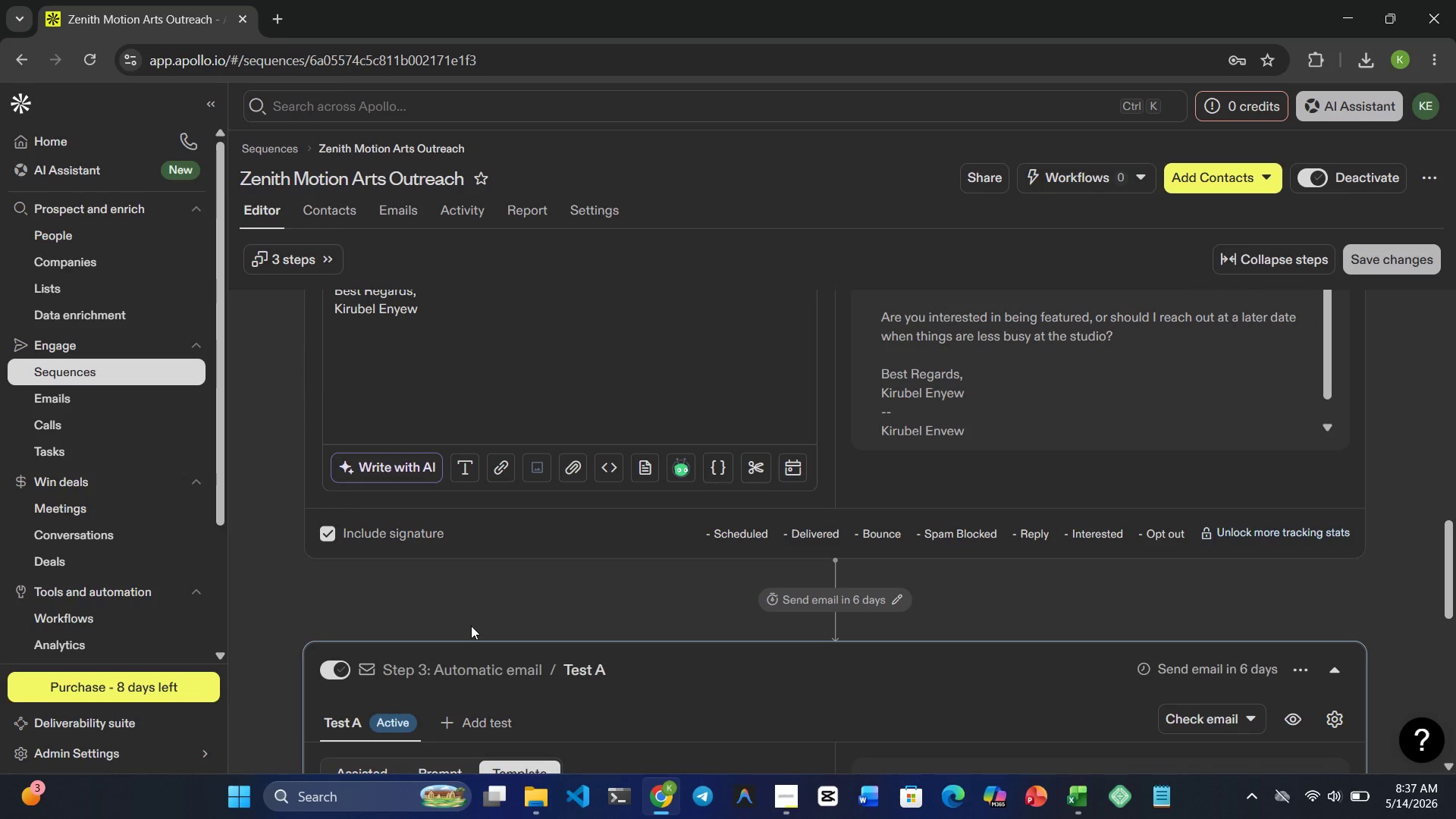 
scroll: coordinate [472, 633], scroll_direction: down, amount: 12.0
 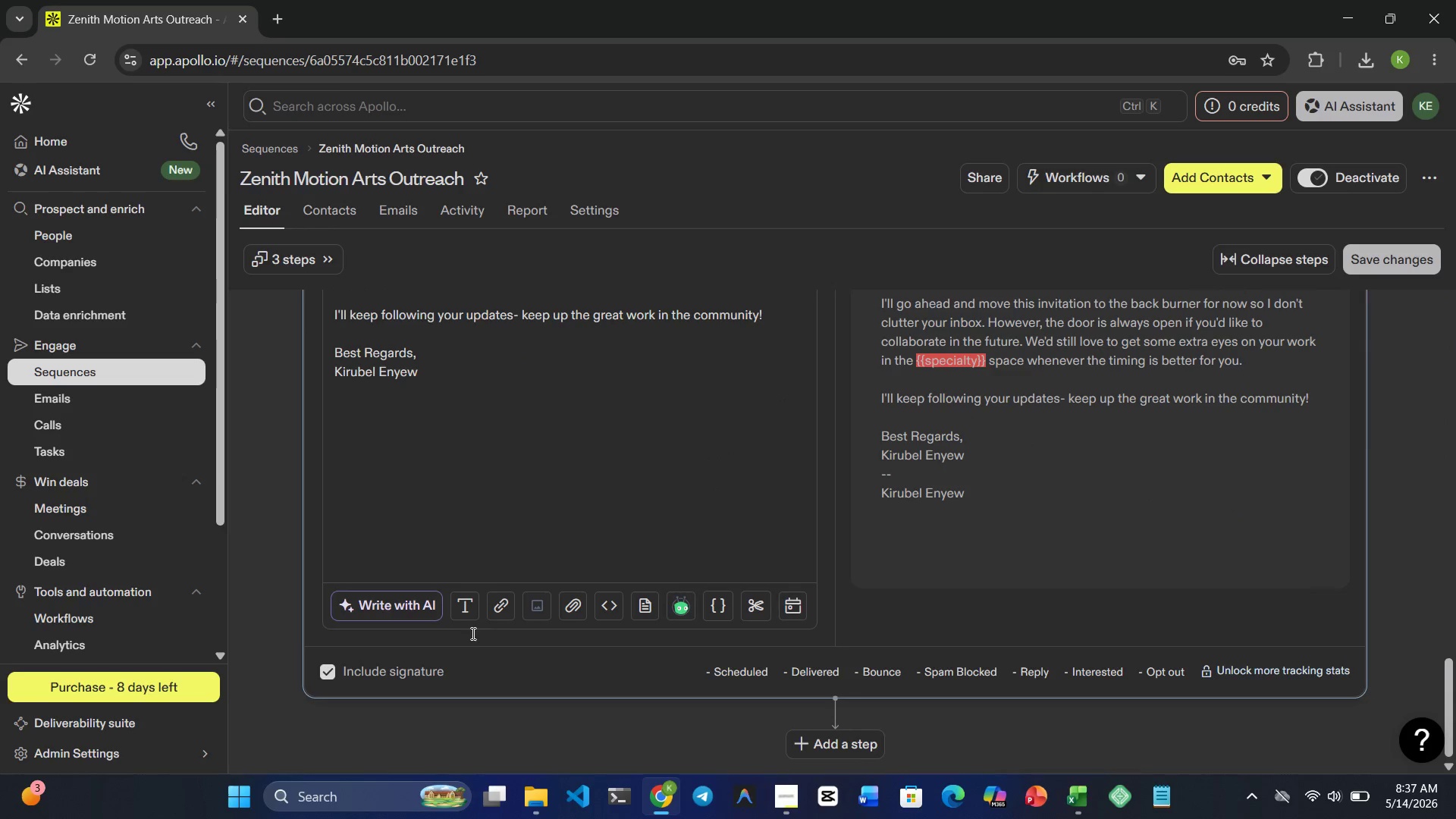 
scroll: coordinate [472, 633], scroll_direction: up, amount: 30.0
 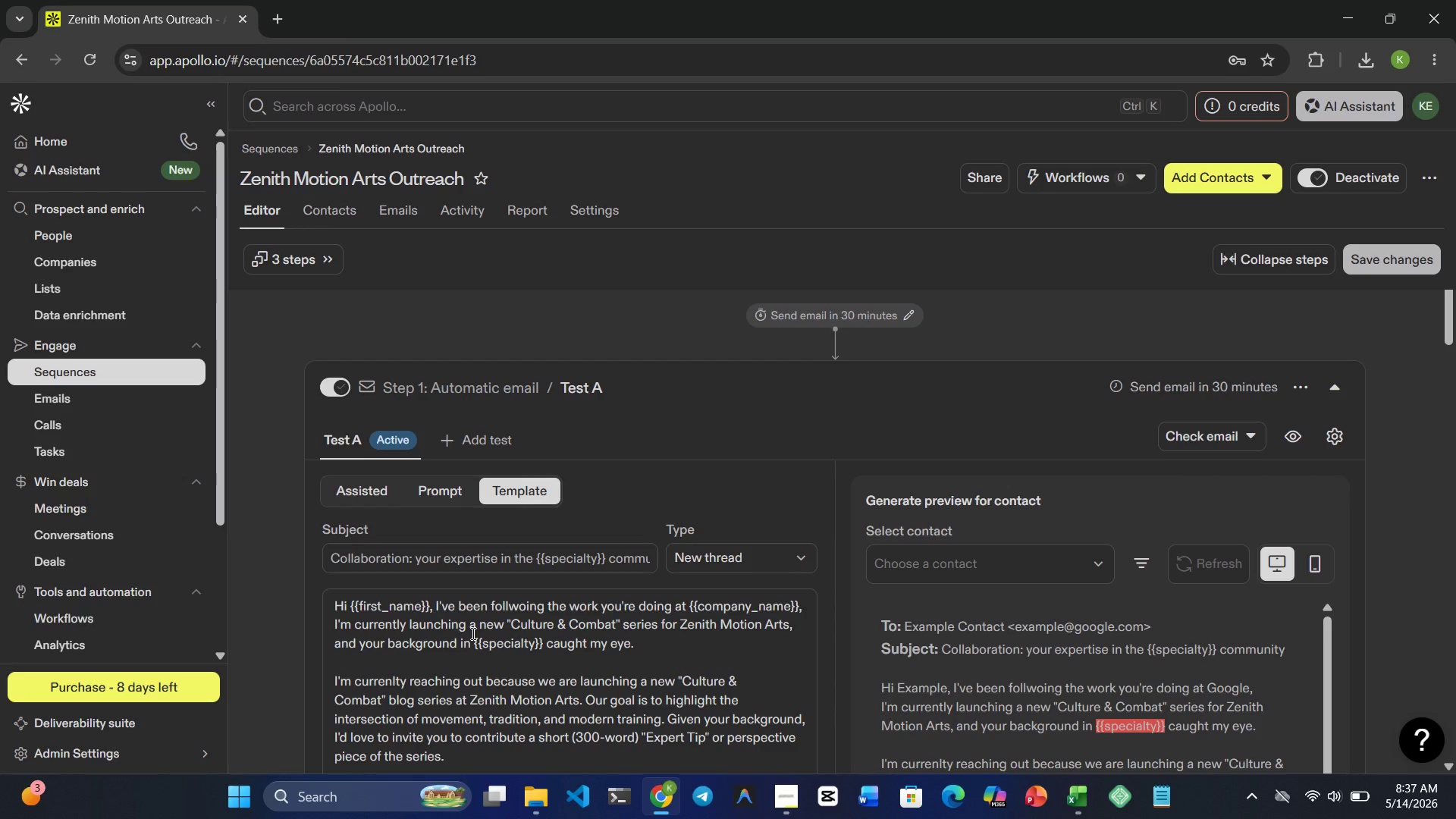 
scroll: coordinate [472, 633], scroll_direction: down, amount: 12.0
 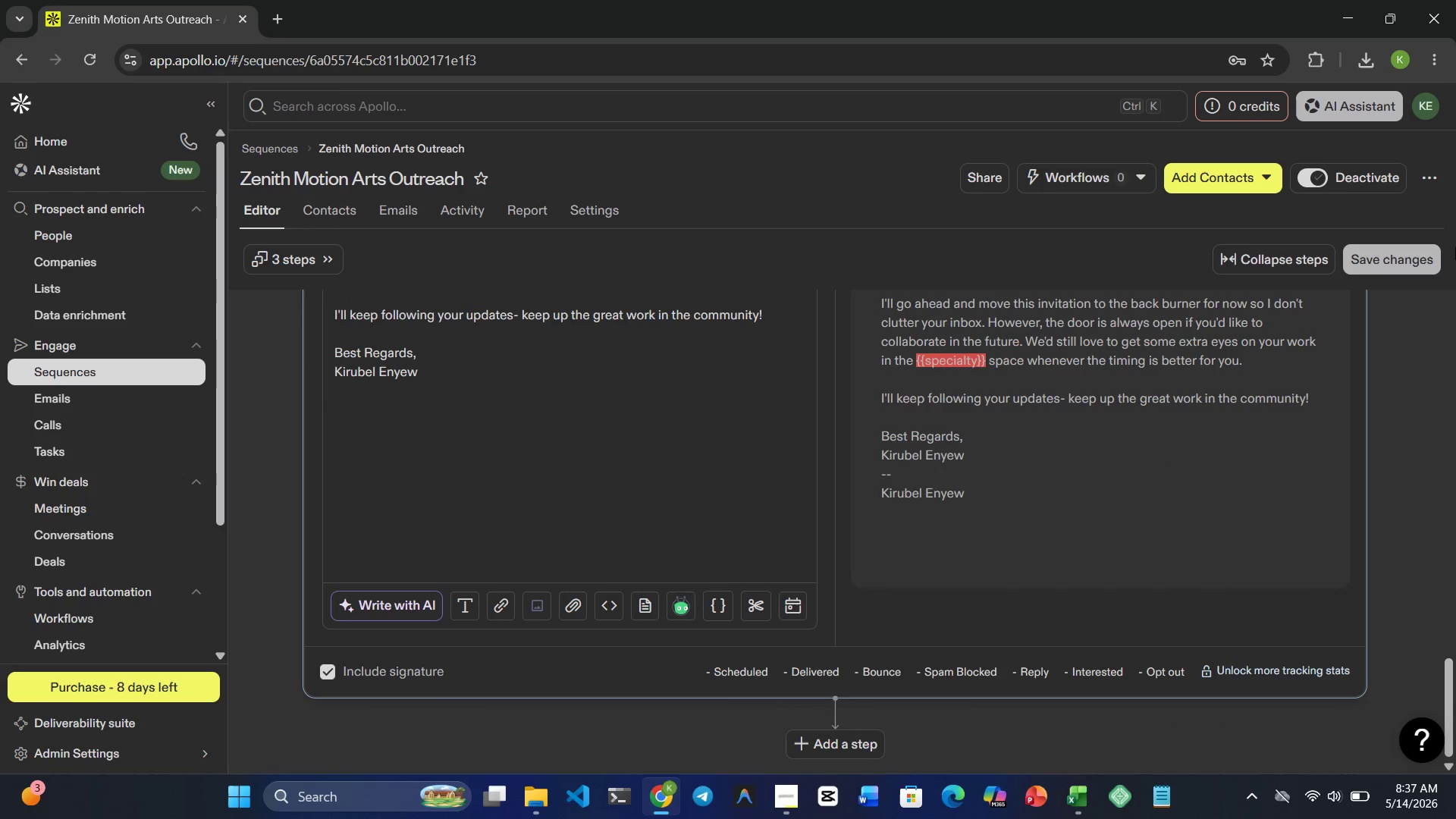 
left_click([1374, 256])
 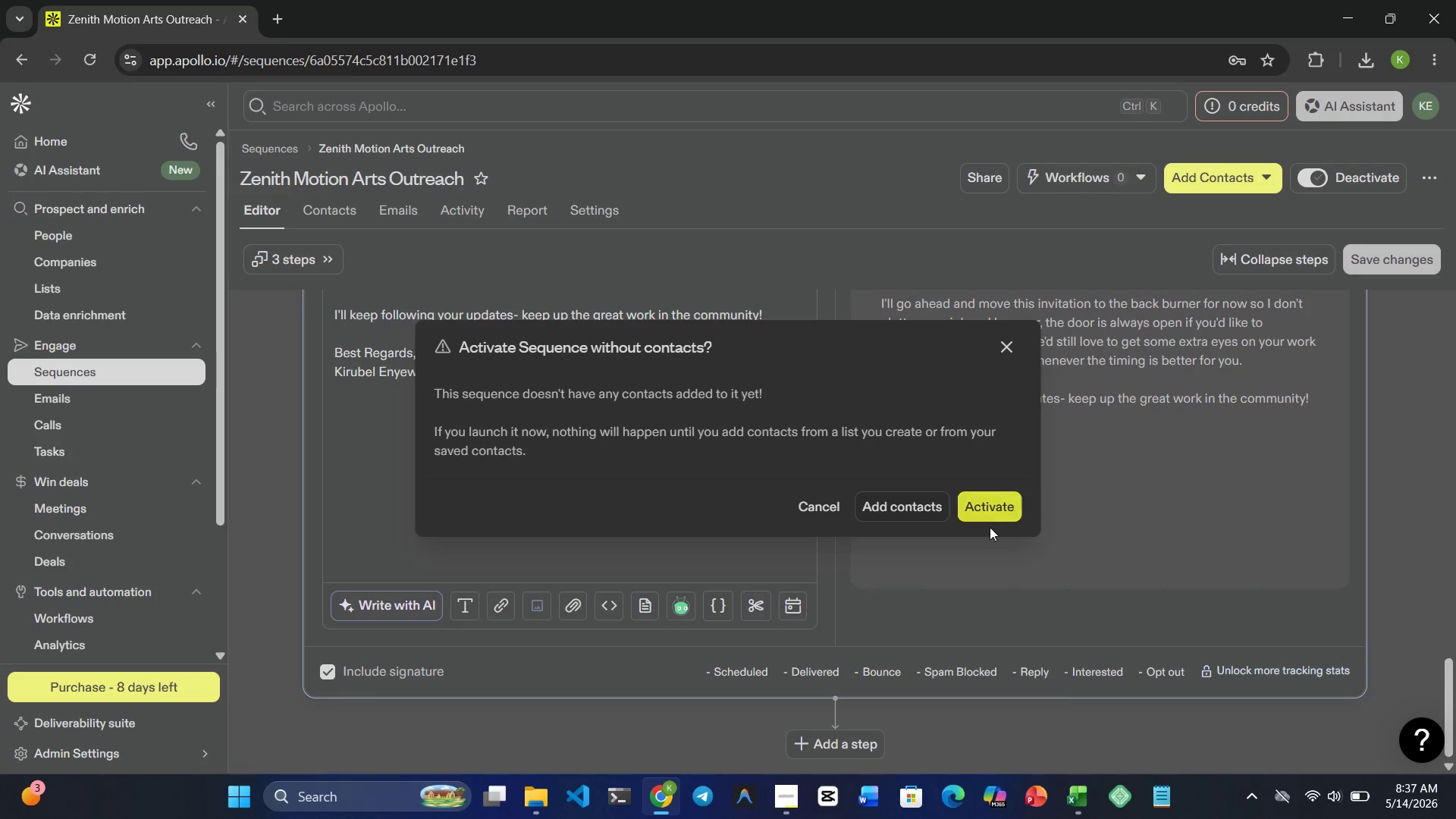 
left_click([990, 507])
 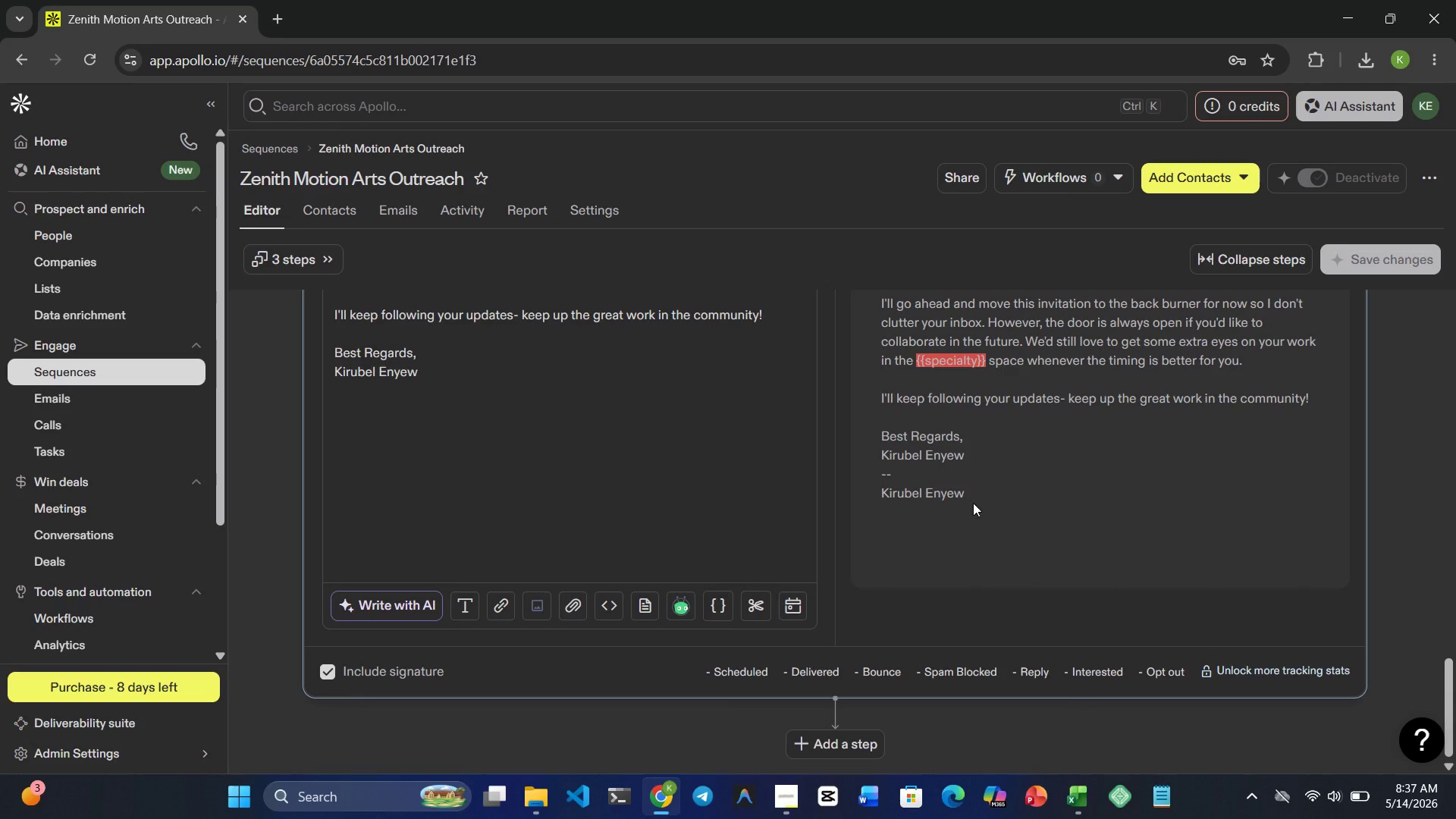 
scroll: coordinate [885, 469], scroll_direction: up, amount: 15.0
 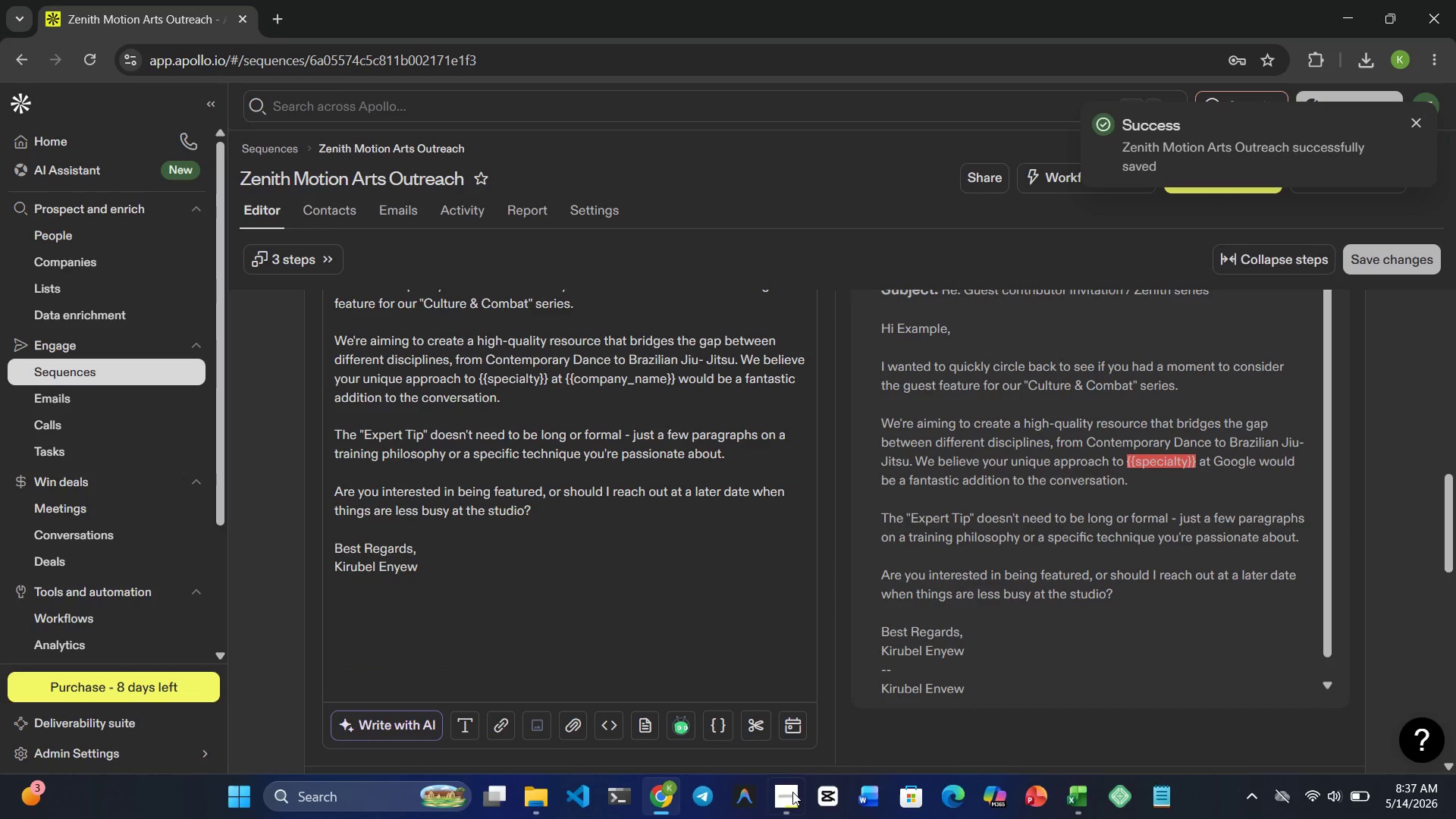 
left_click([789, 804])